 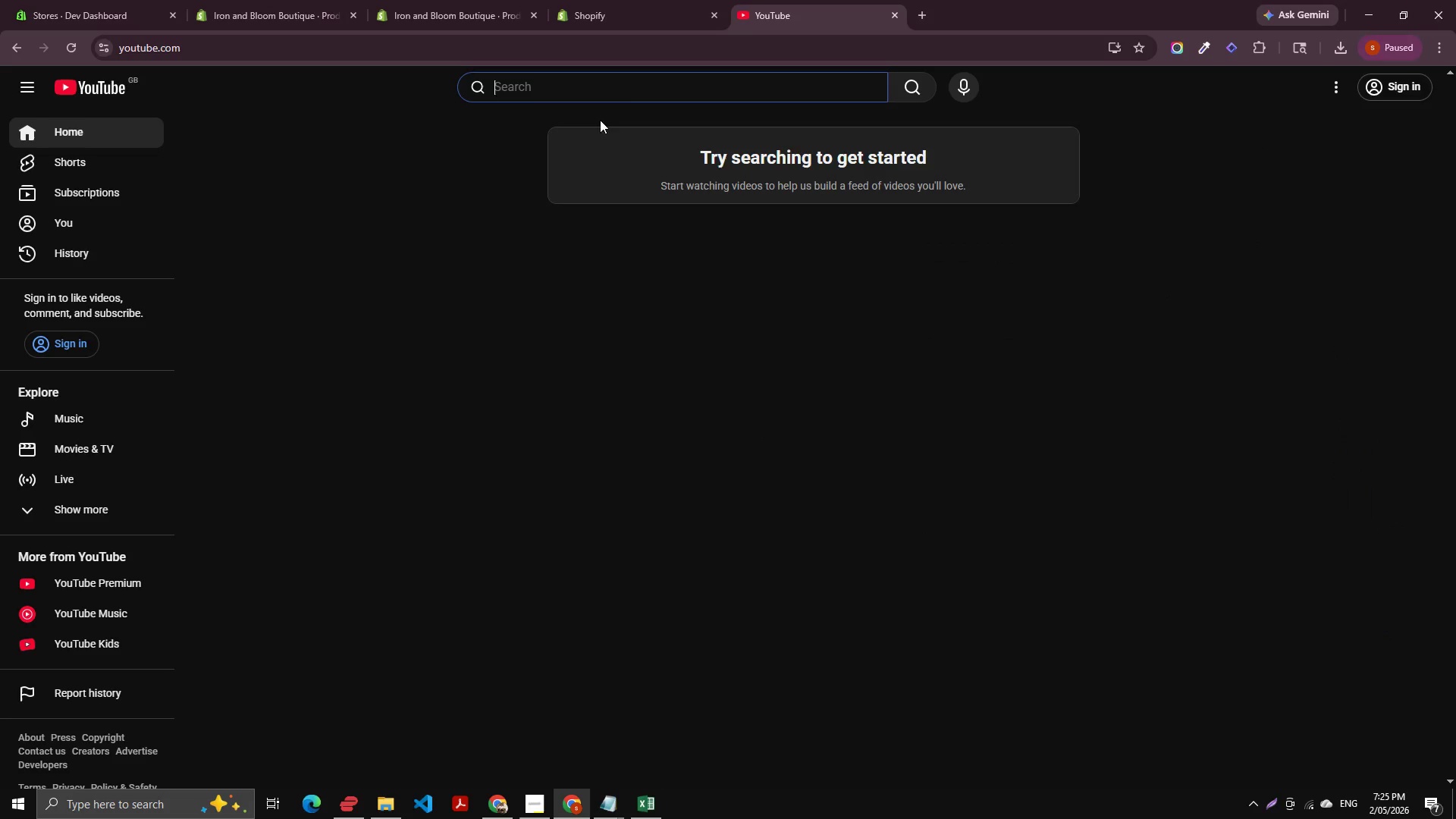 
key(Control+V)
 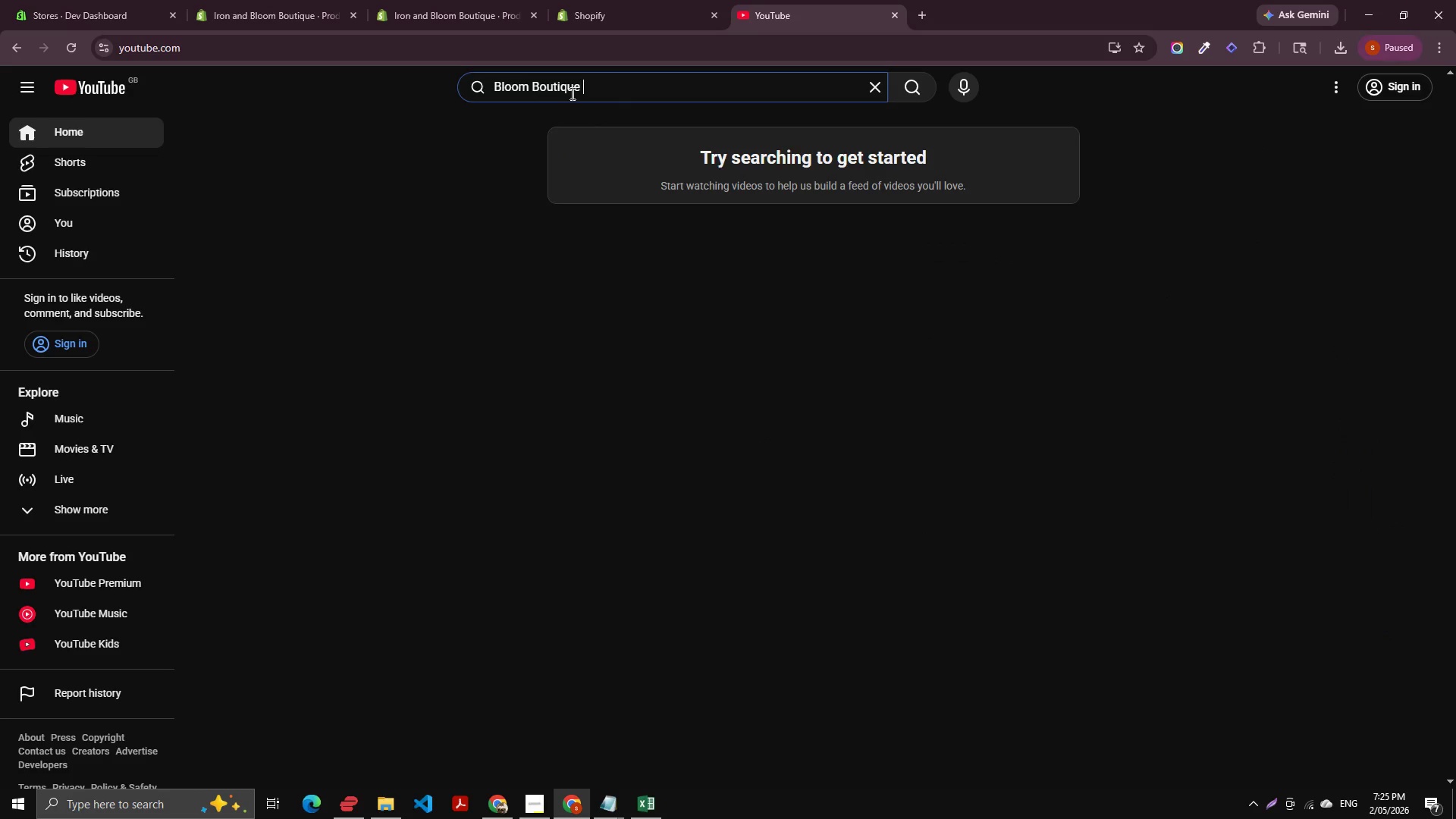 
type( vidoe hd)
 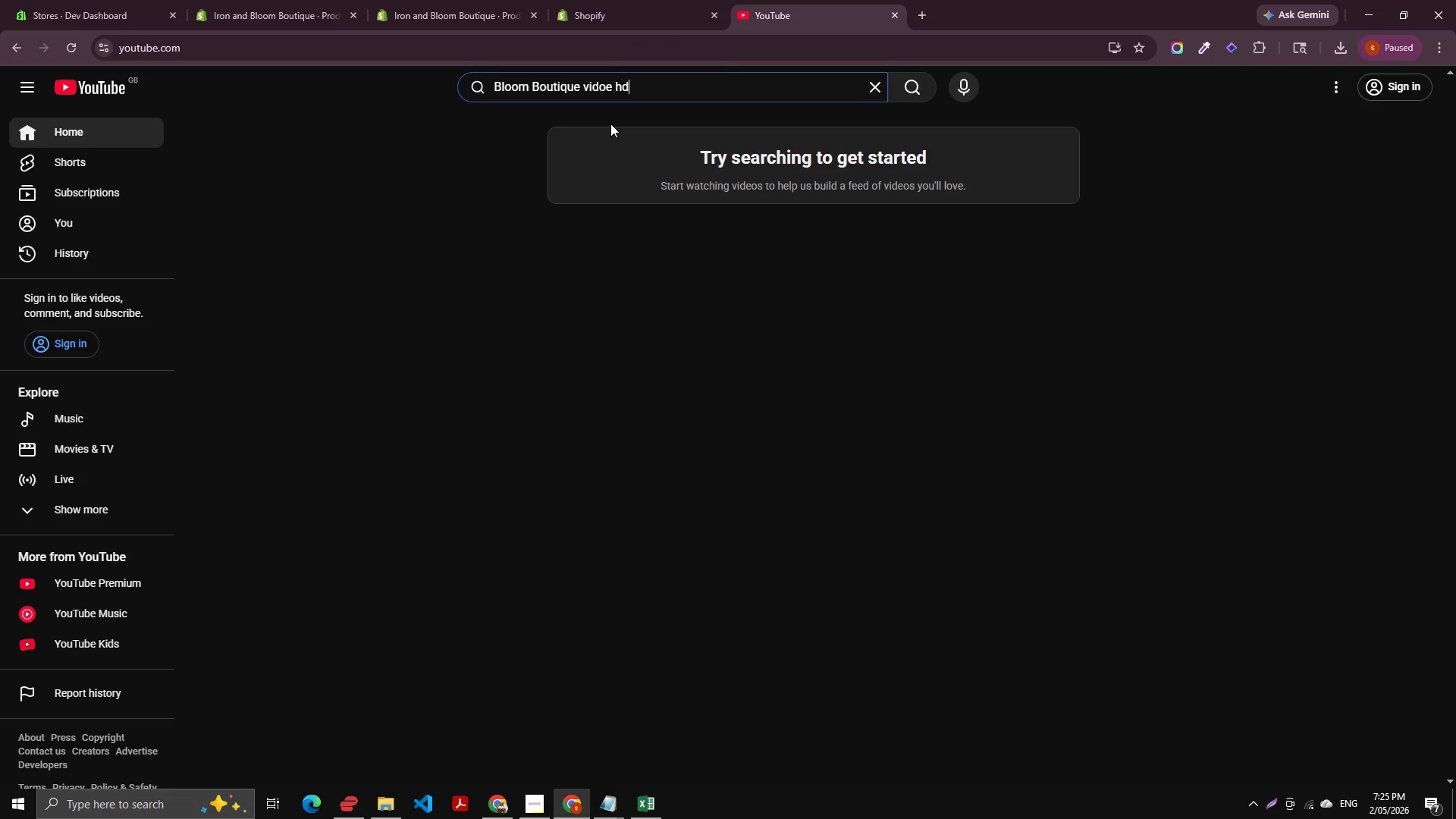 
key(Enter)
 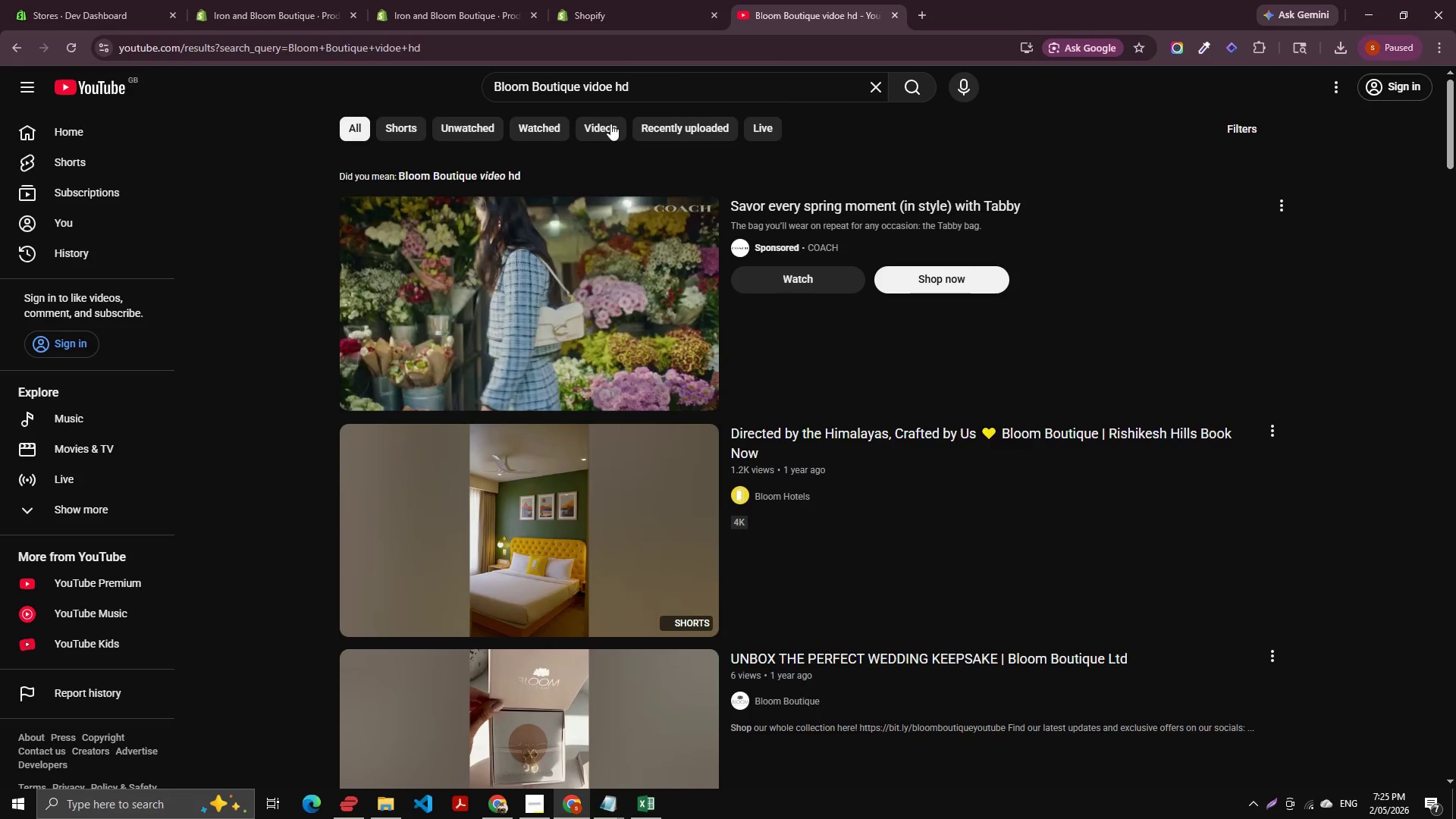 
scroll: coordinate [541, 453], scroll_direction: down, amount: 12.0
 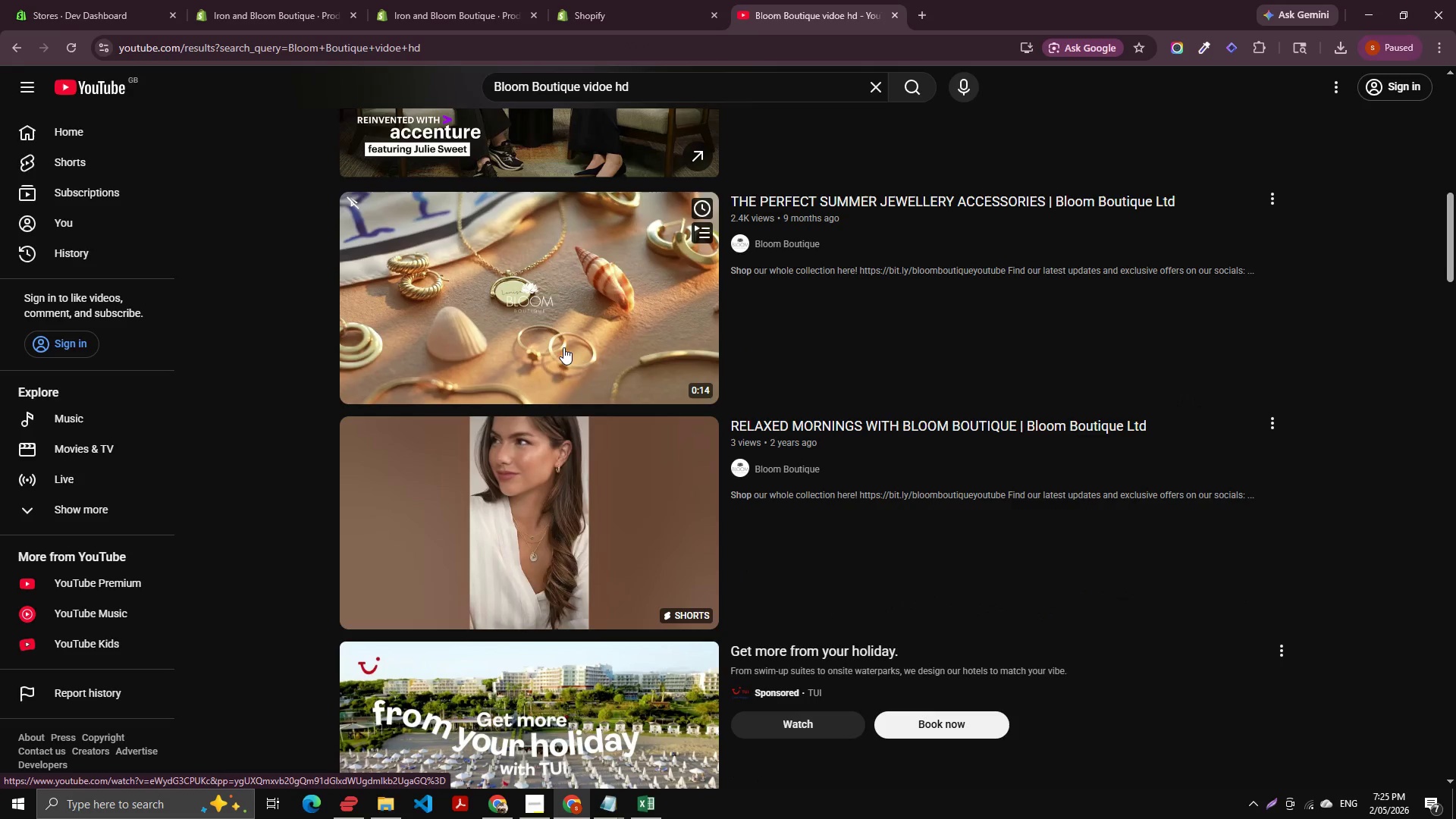 
left_click([570, 335])
 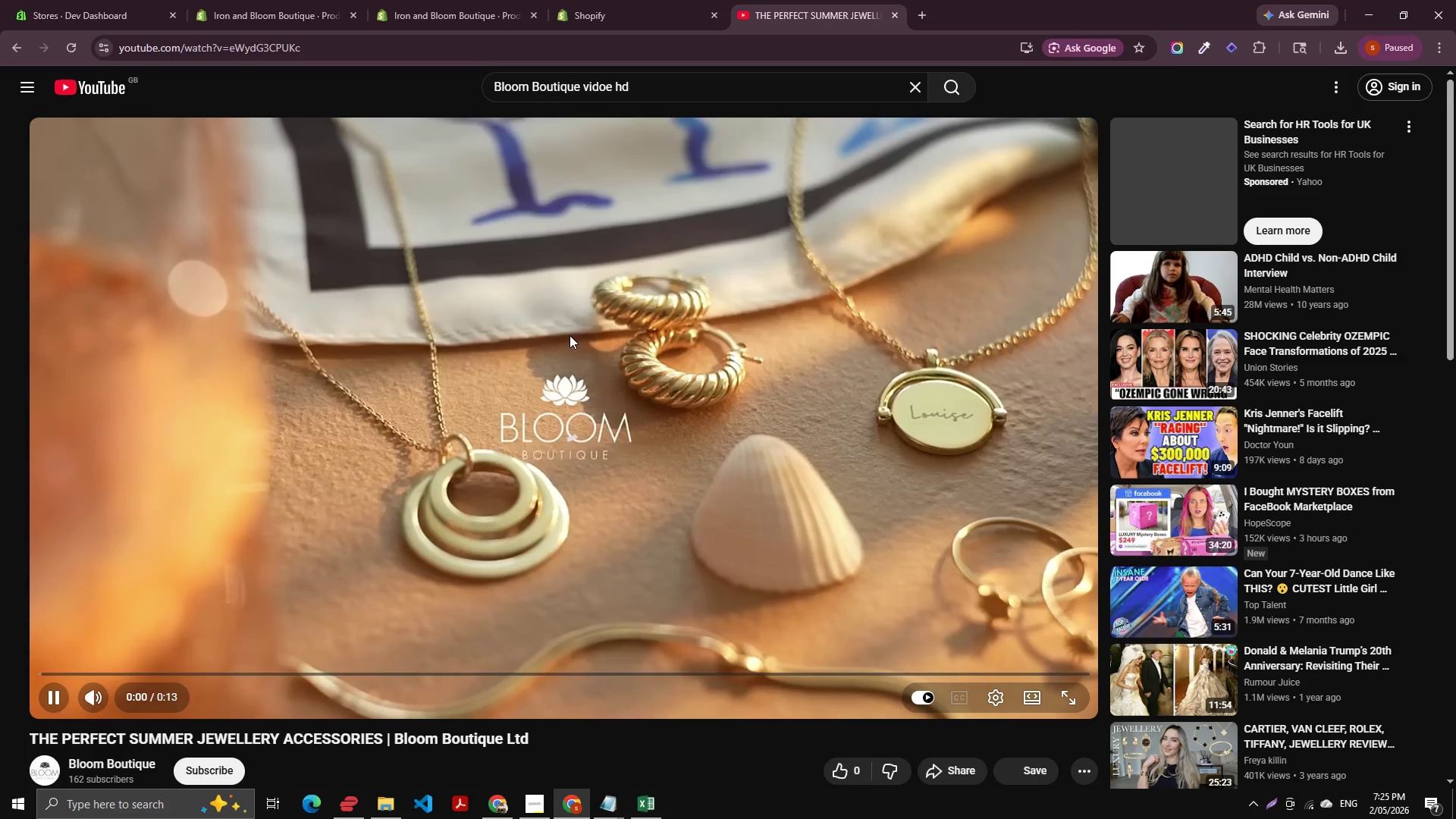 
scroll: coordinate [357, 501], scroll_direction: down, amount: 2.0
 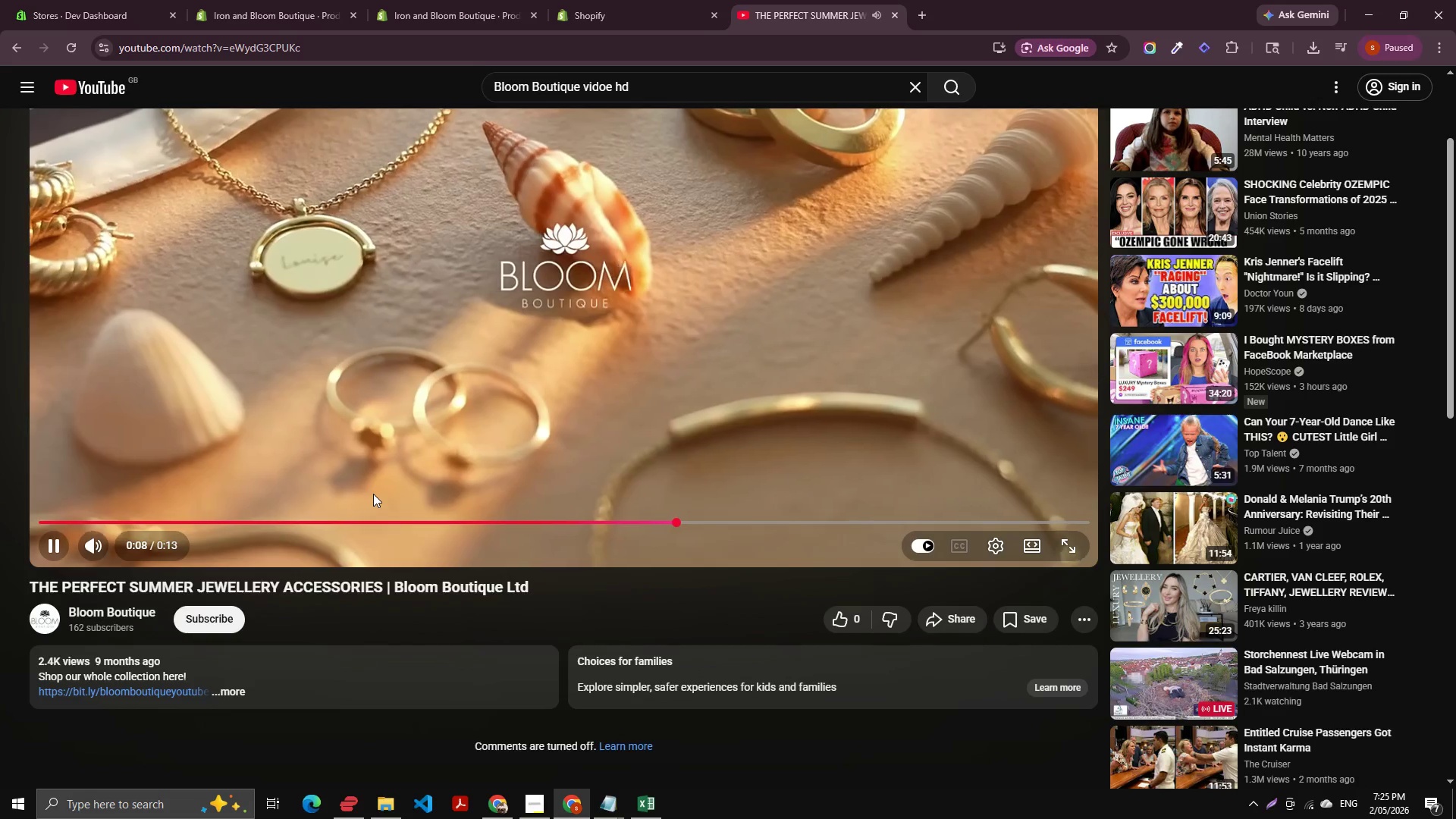 
scroll: coordinate [237, 381], scroll_direction: up, amount: 5.0
 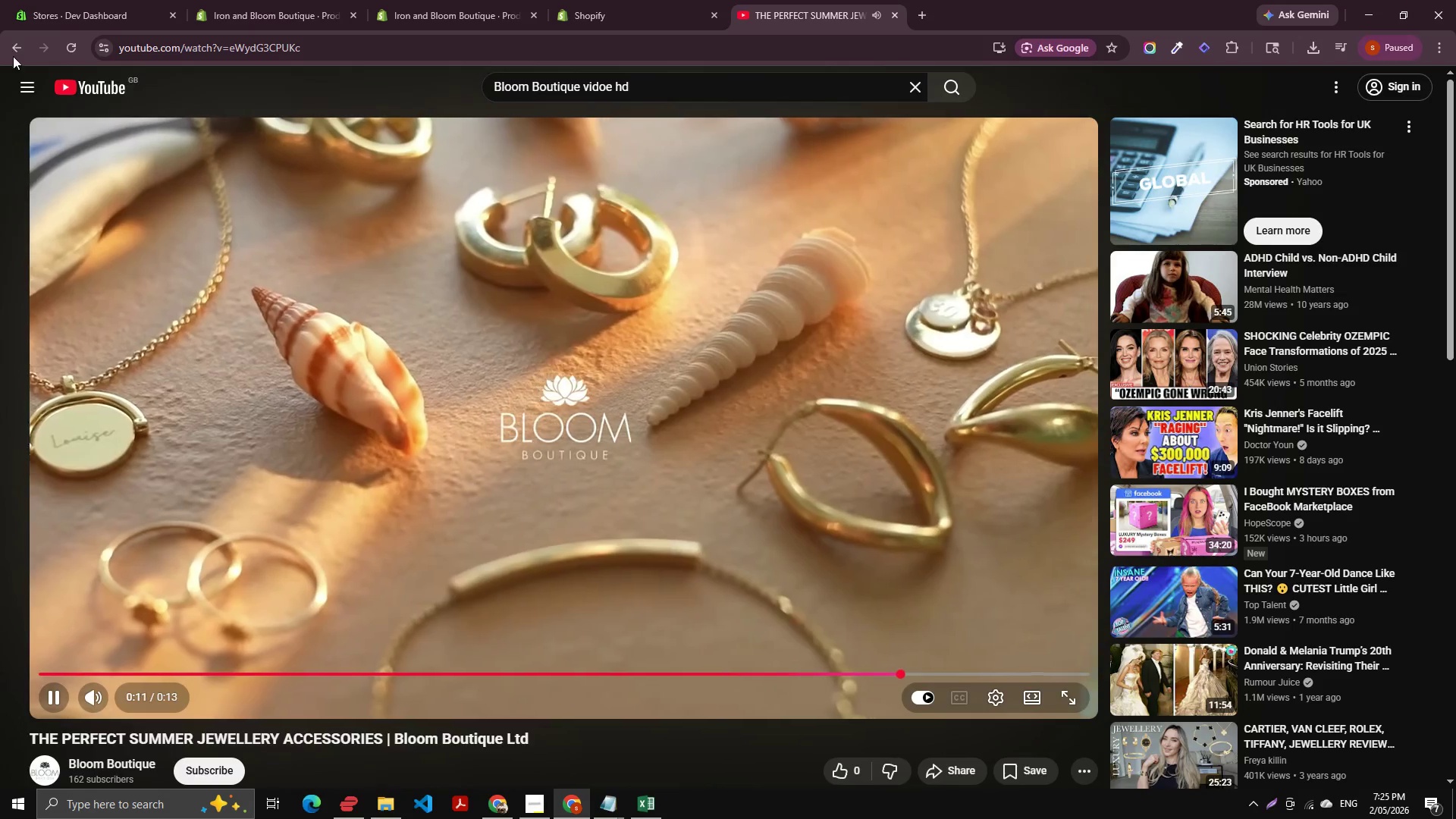 
left_click([13, 56])
 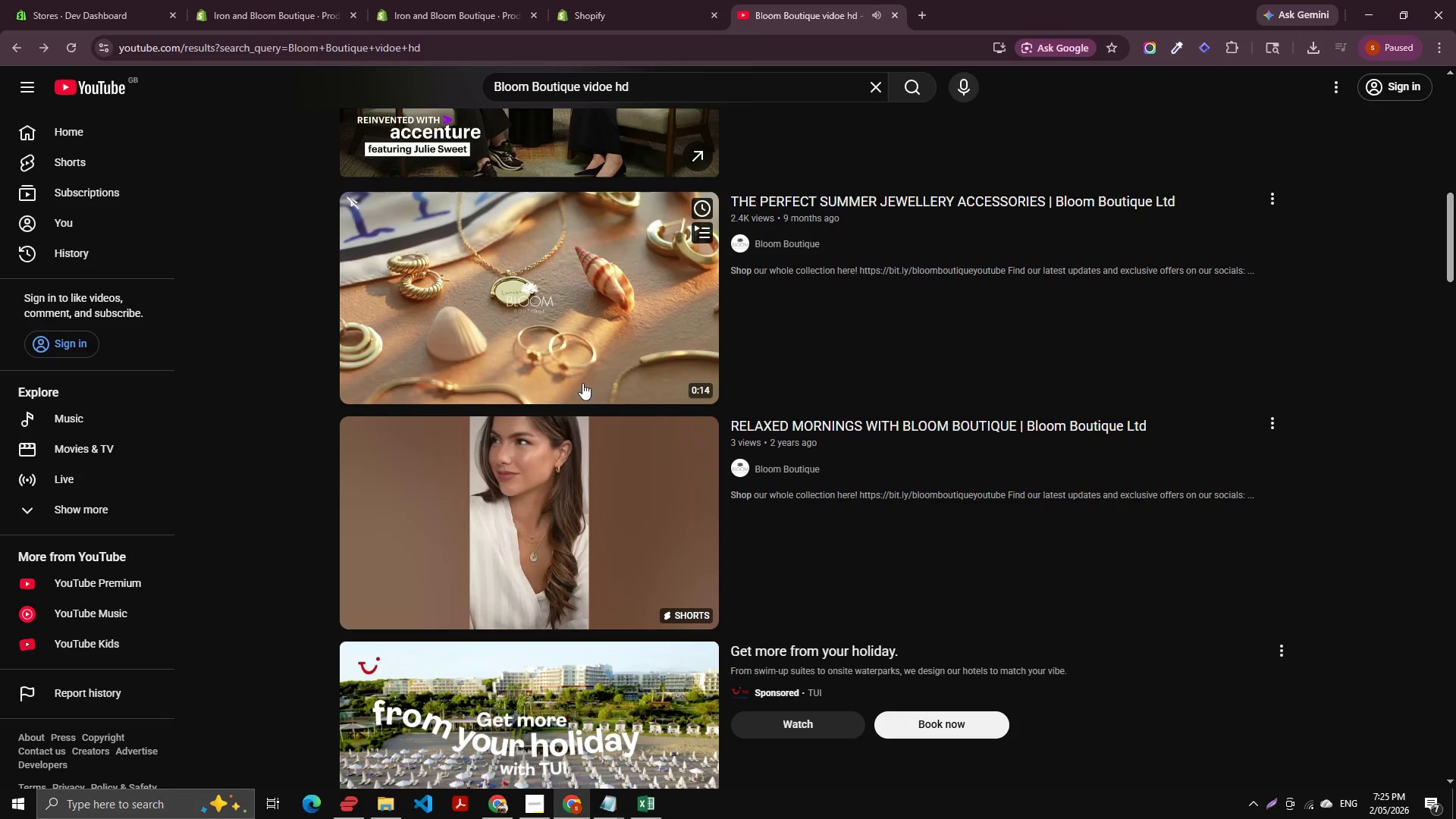 
scroll: coordinate [588, 378], scroll_direction: down, amount: 18.0
 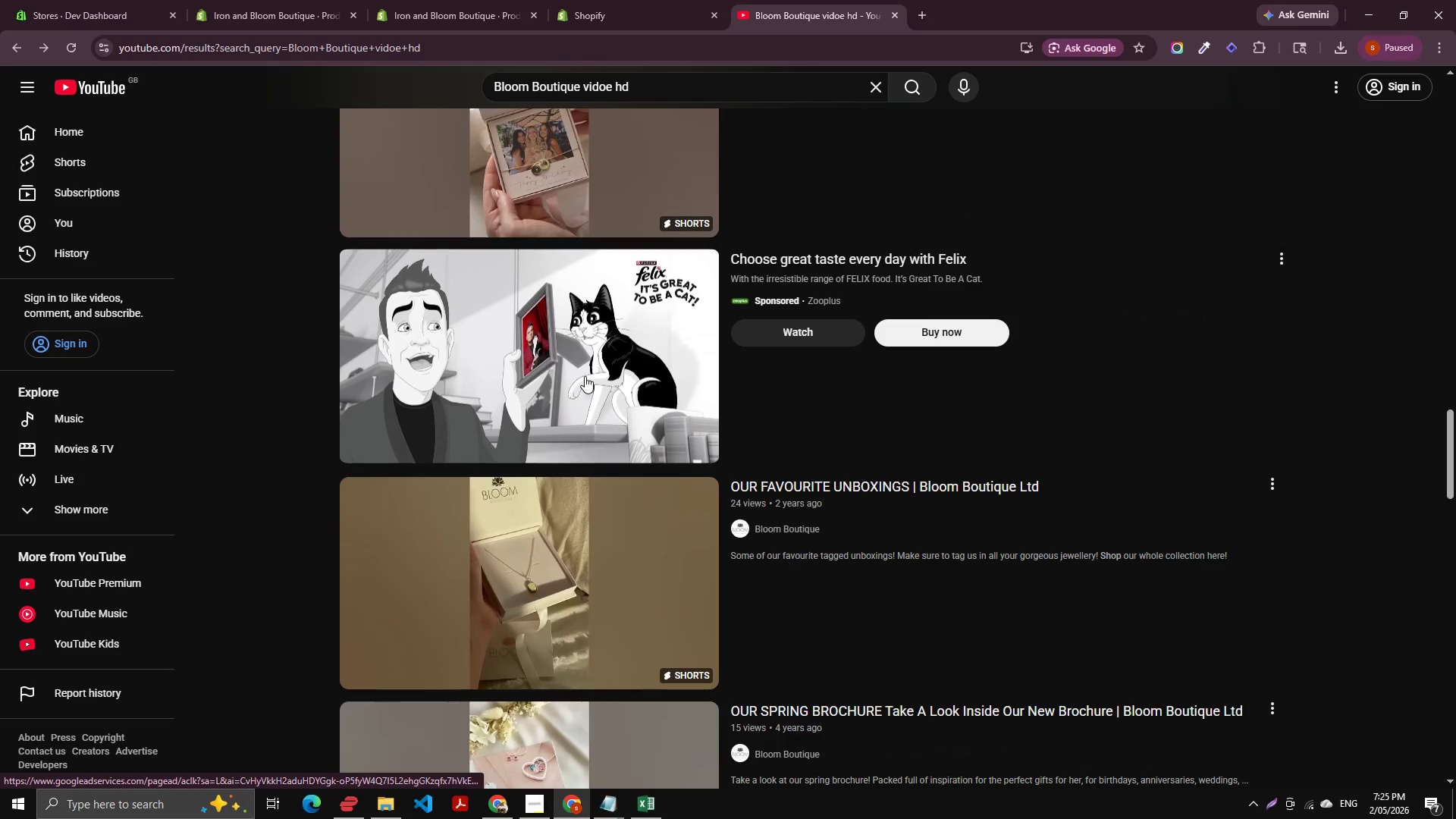 
scroll: coordinate [581, 374], scroll_direction: down, amount: 12.0
 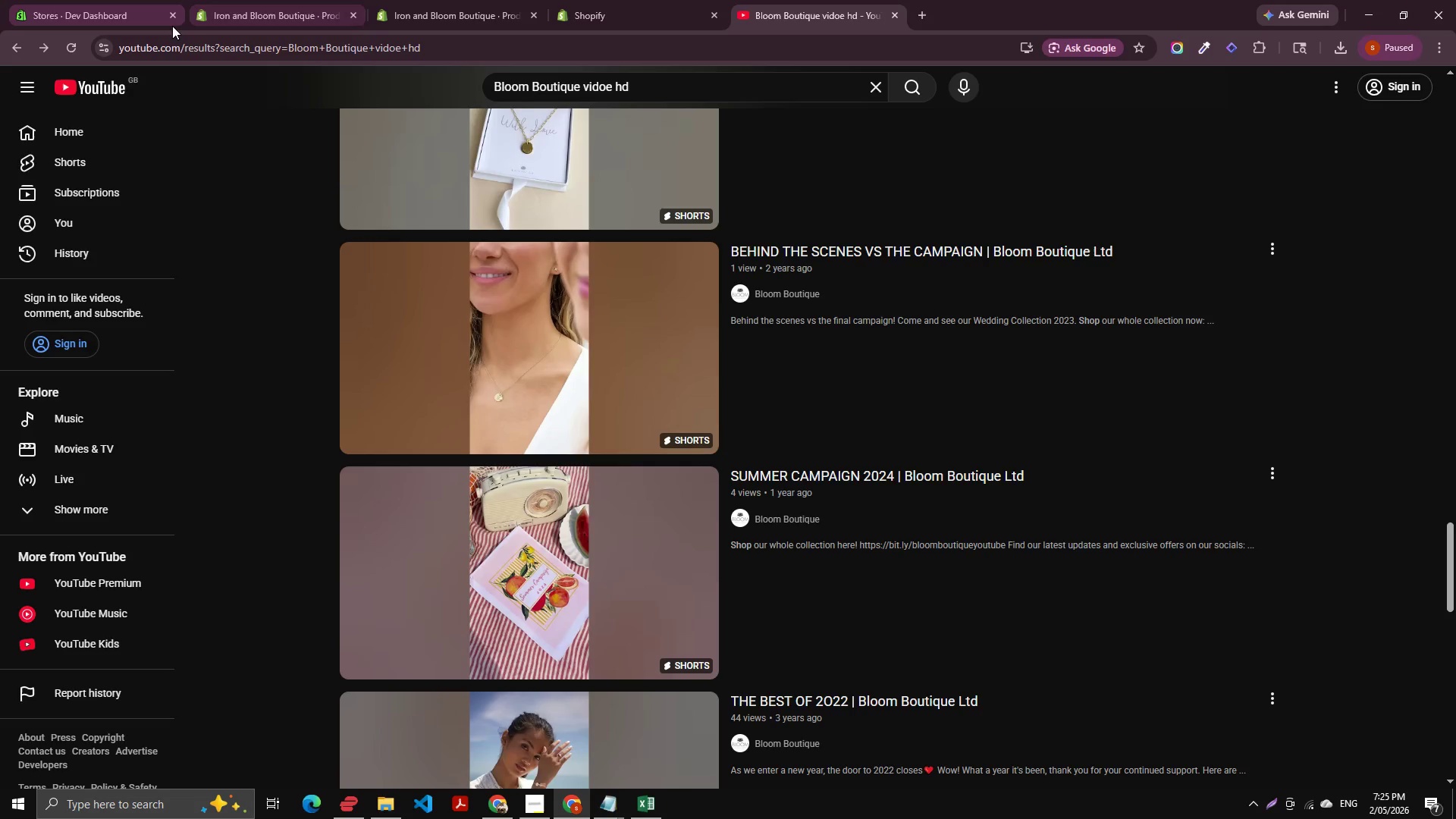 
left_click([485, 83])
 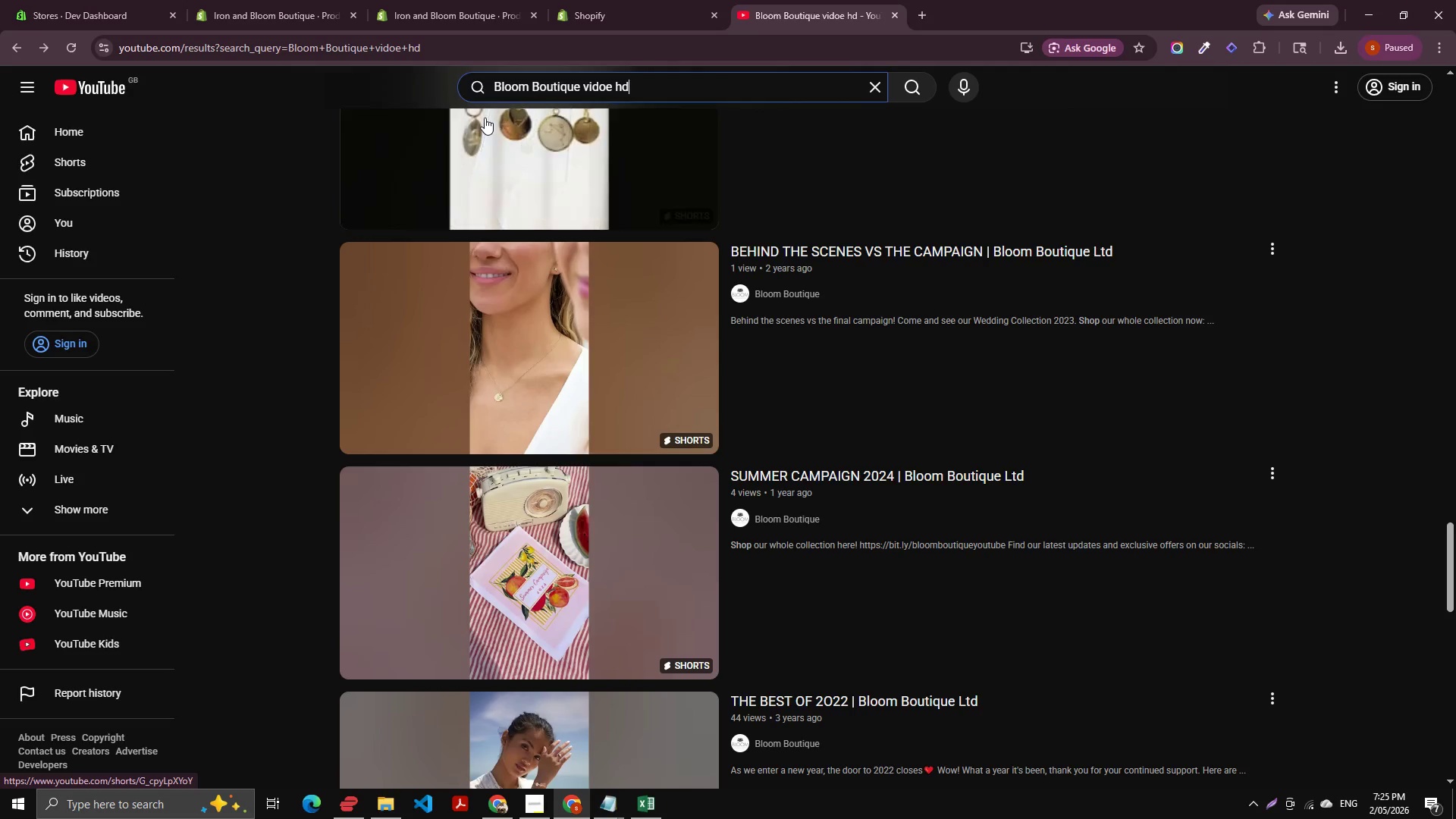 
type(iron )
 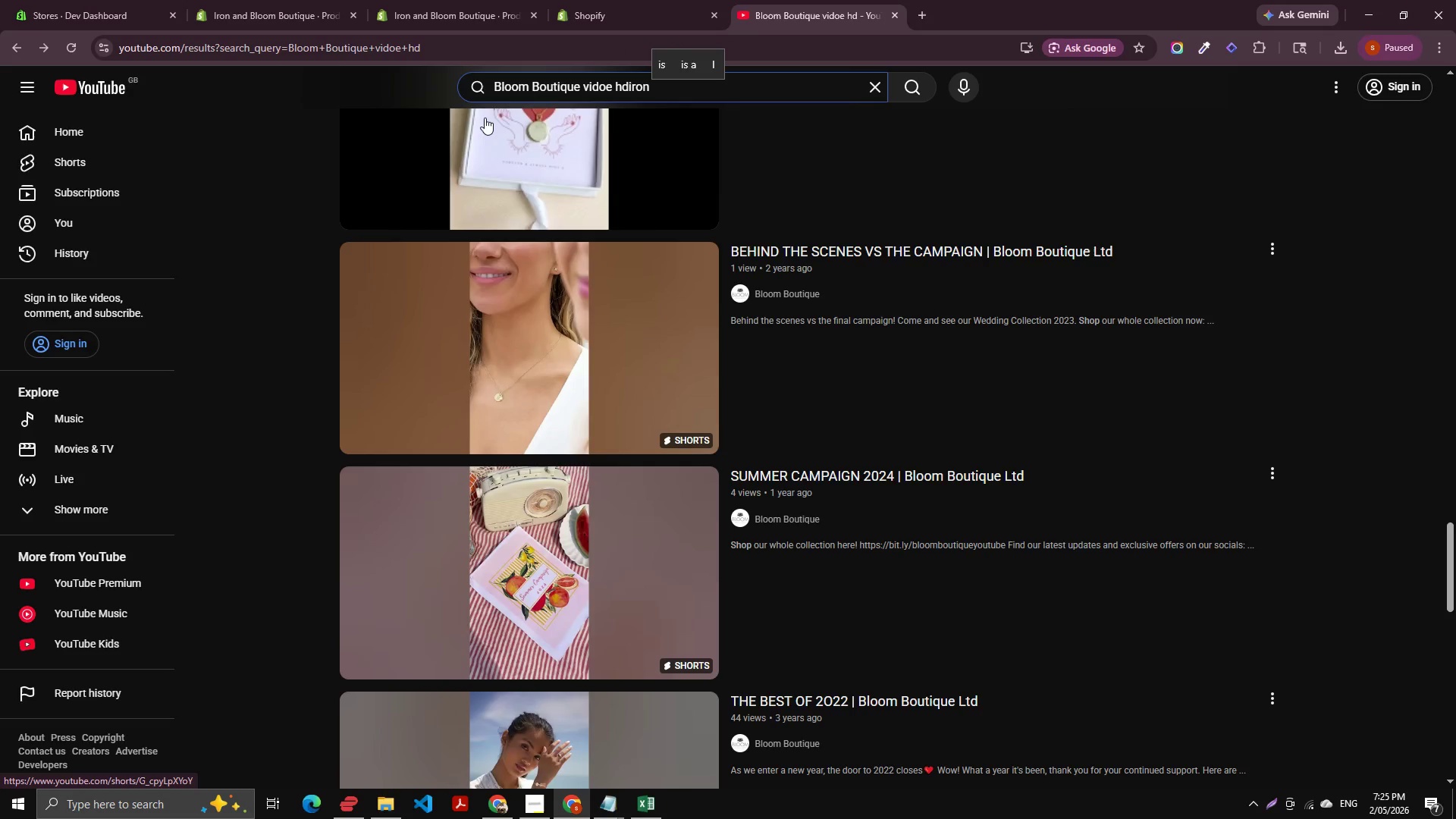 
key(Control+Z)
 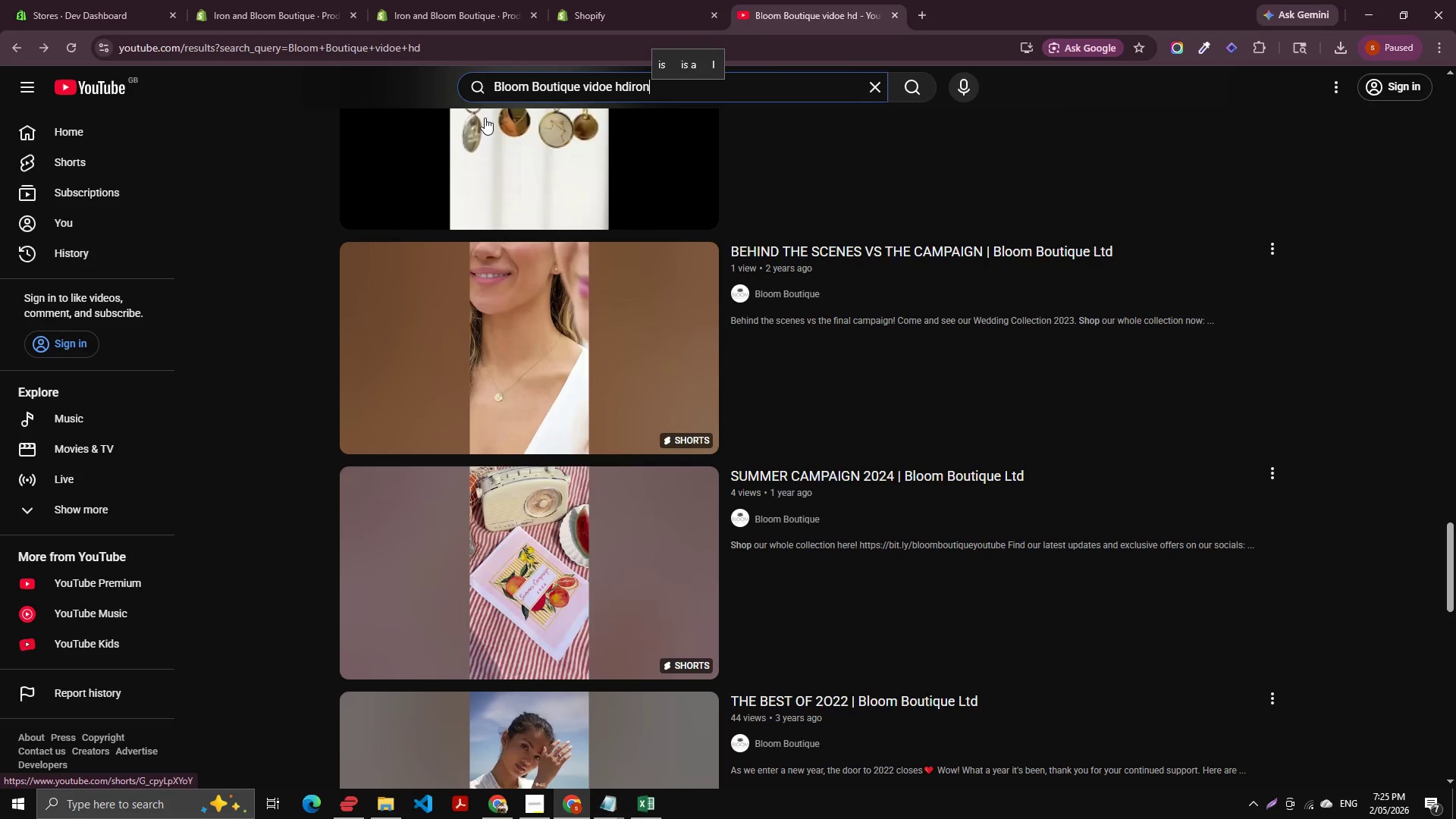 
key(Control+Z)
 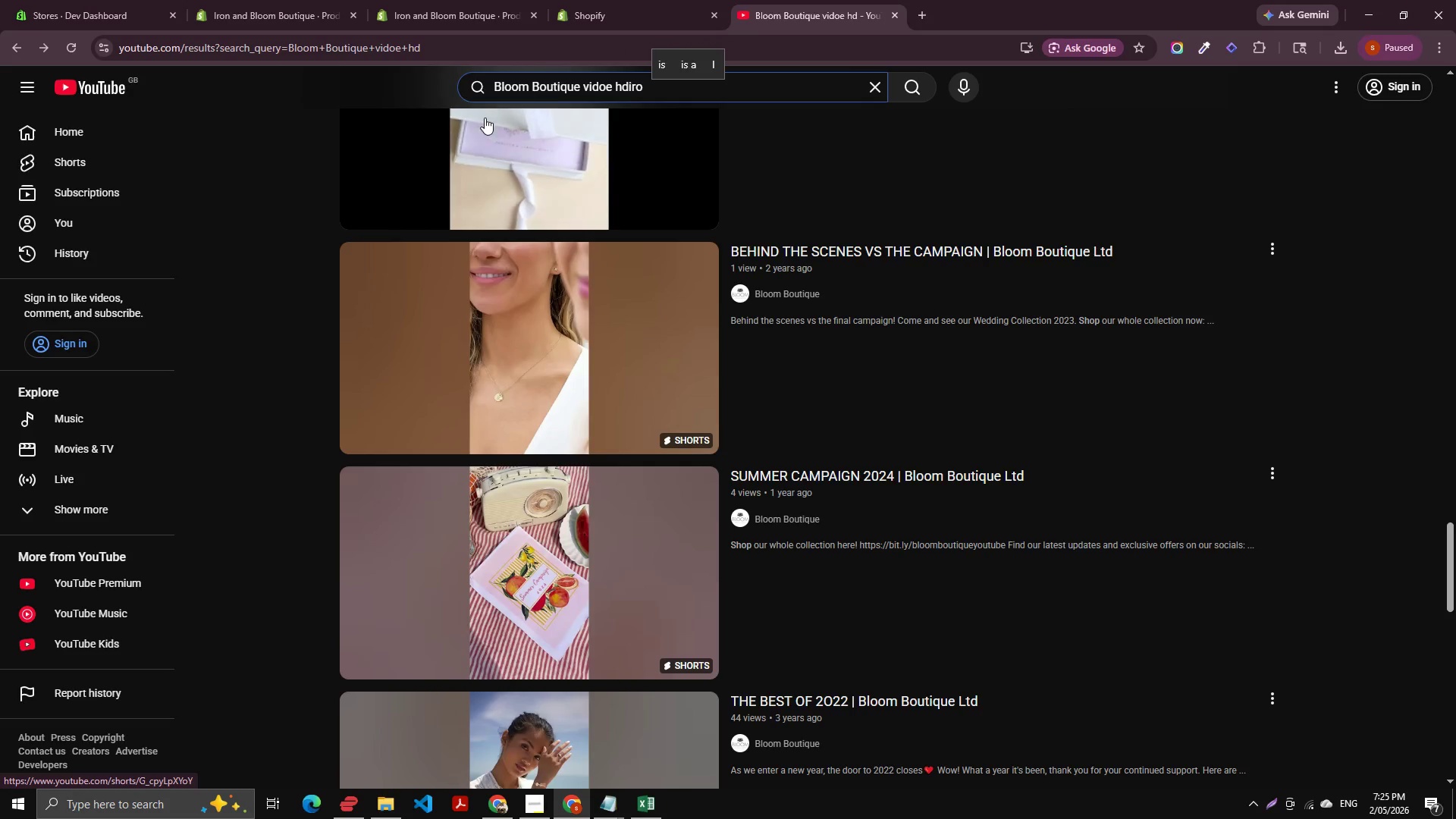 
key(Control+Z)
 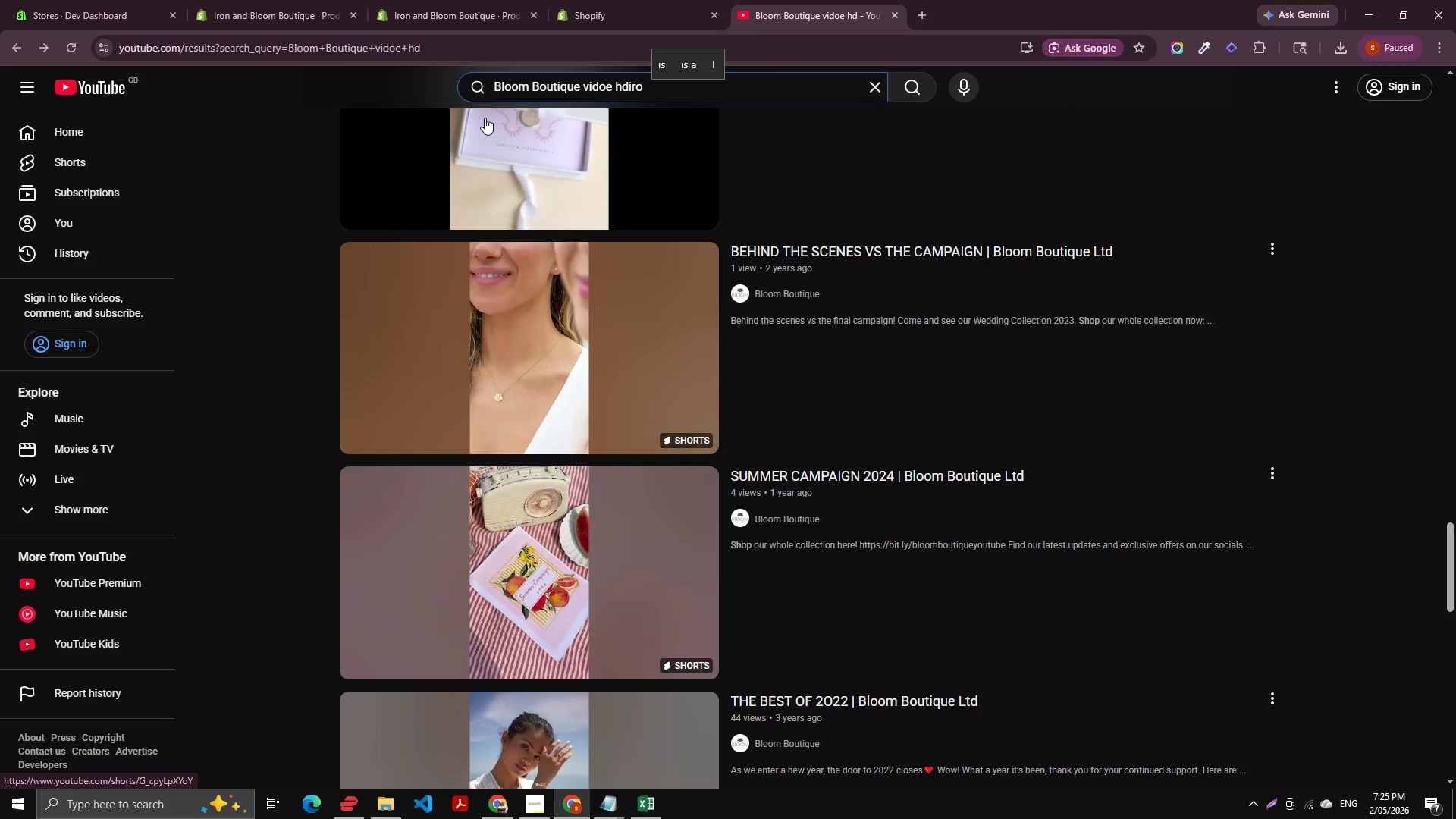 
key(Control+ArrowLeft)
 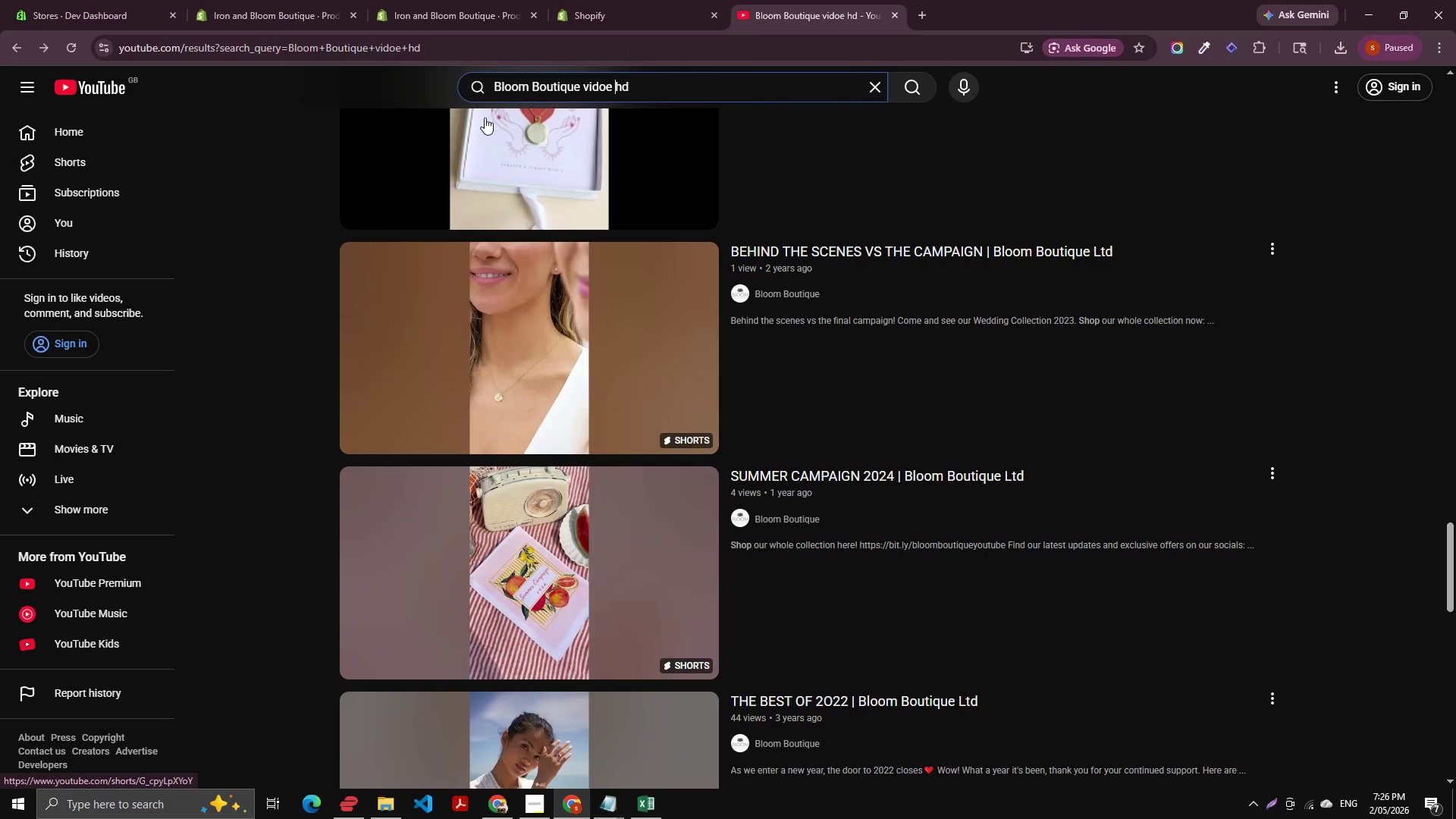 
key(Control+ArrowLeft)
 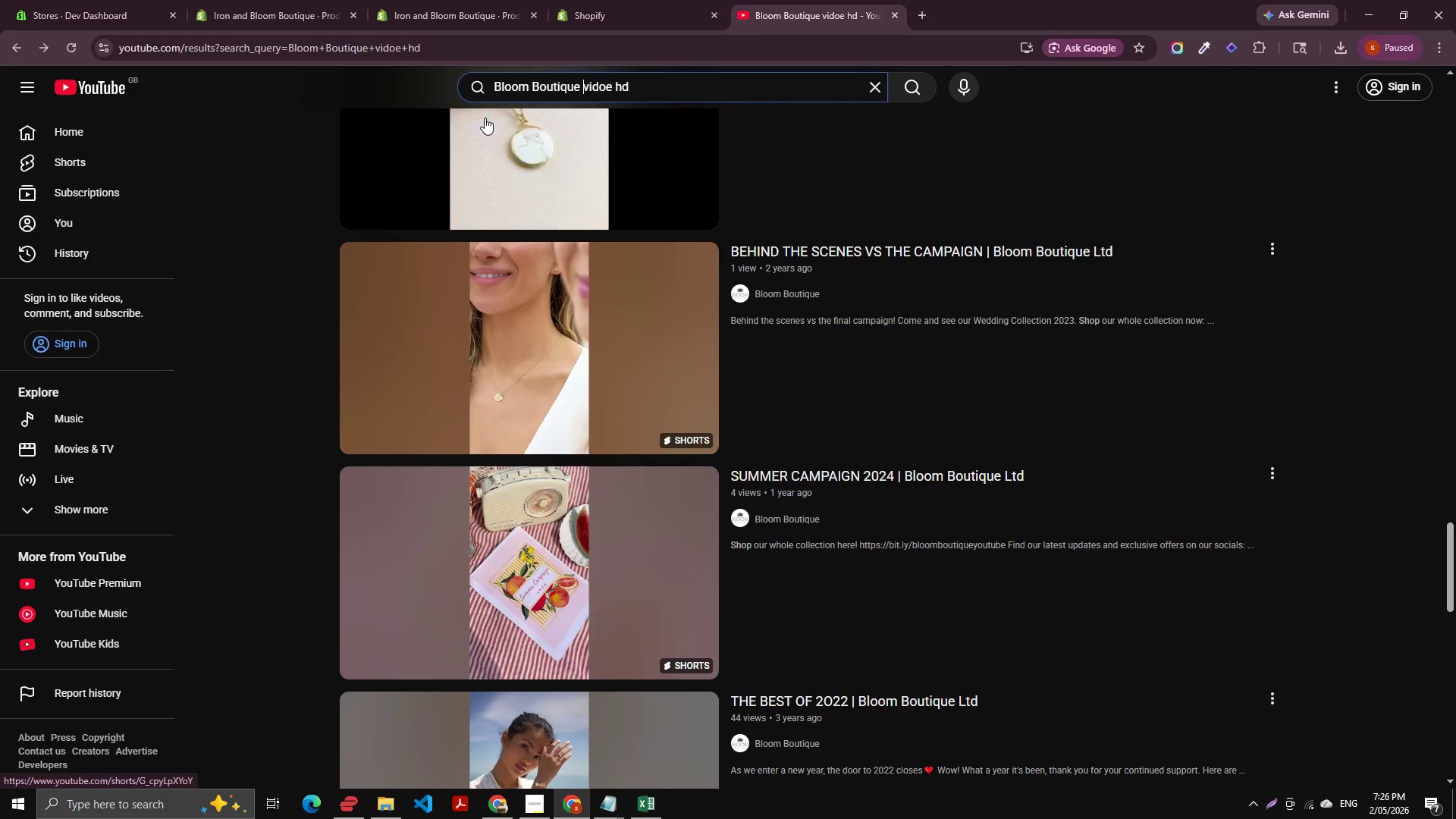 
key(Control+ArrowLeft)
 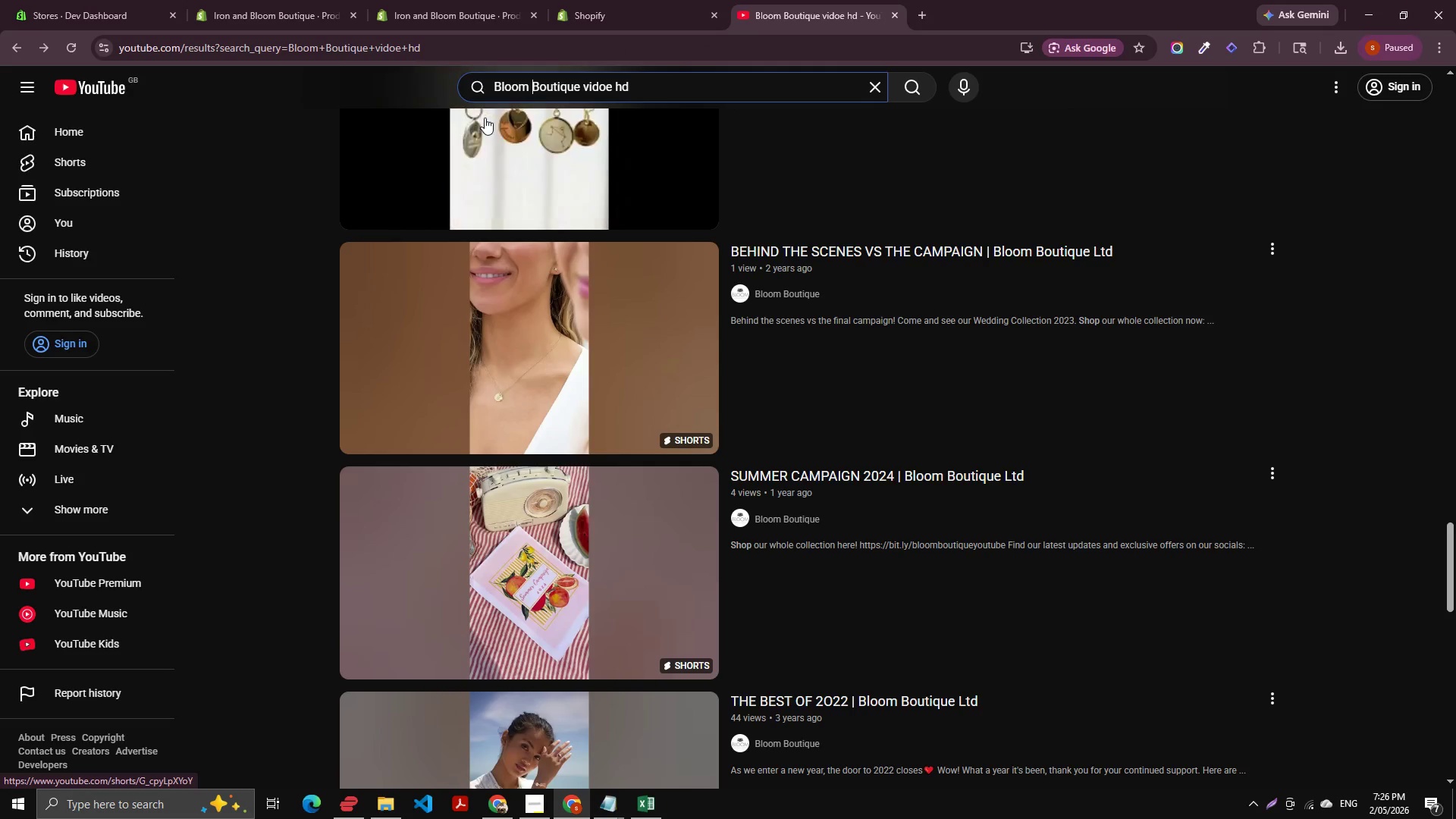 
key(Control+ArrowLeft)
 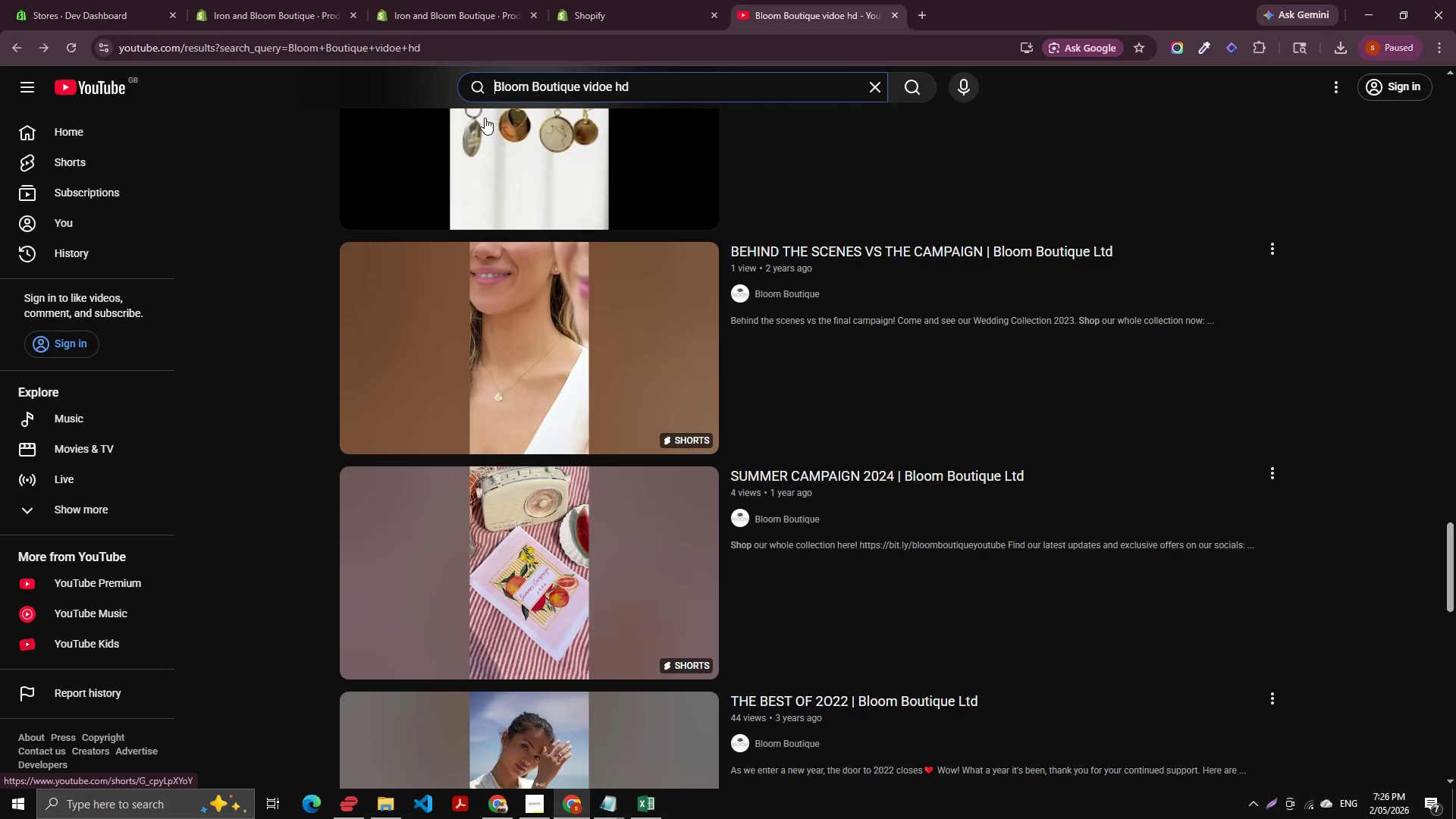 
key(Control+ArrowLeft)
 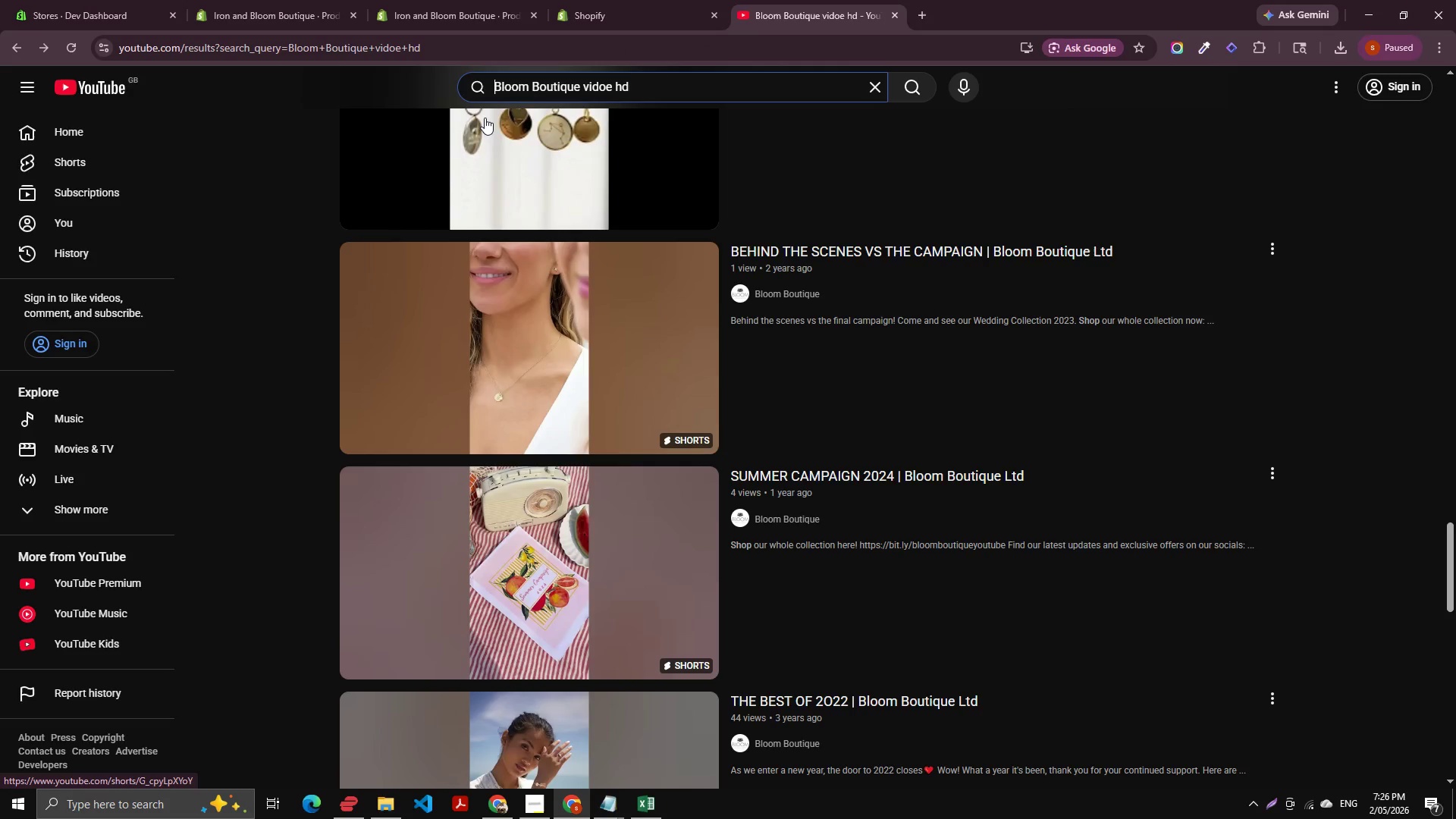 
key(Control+ArrowLeft)
 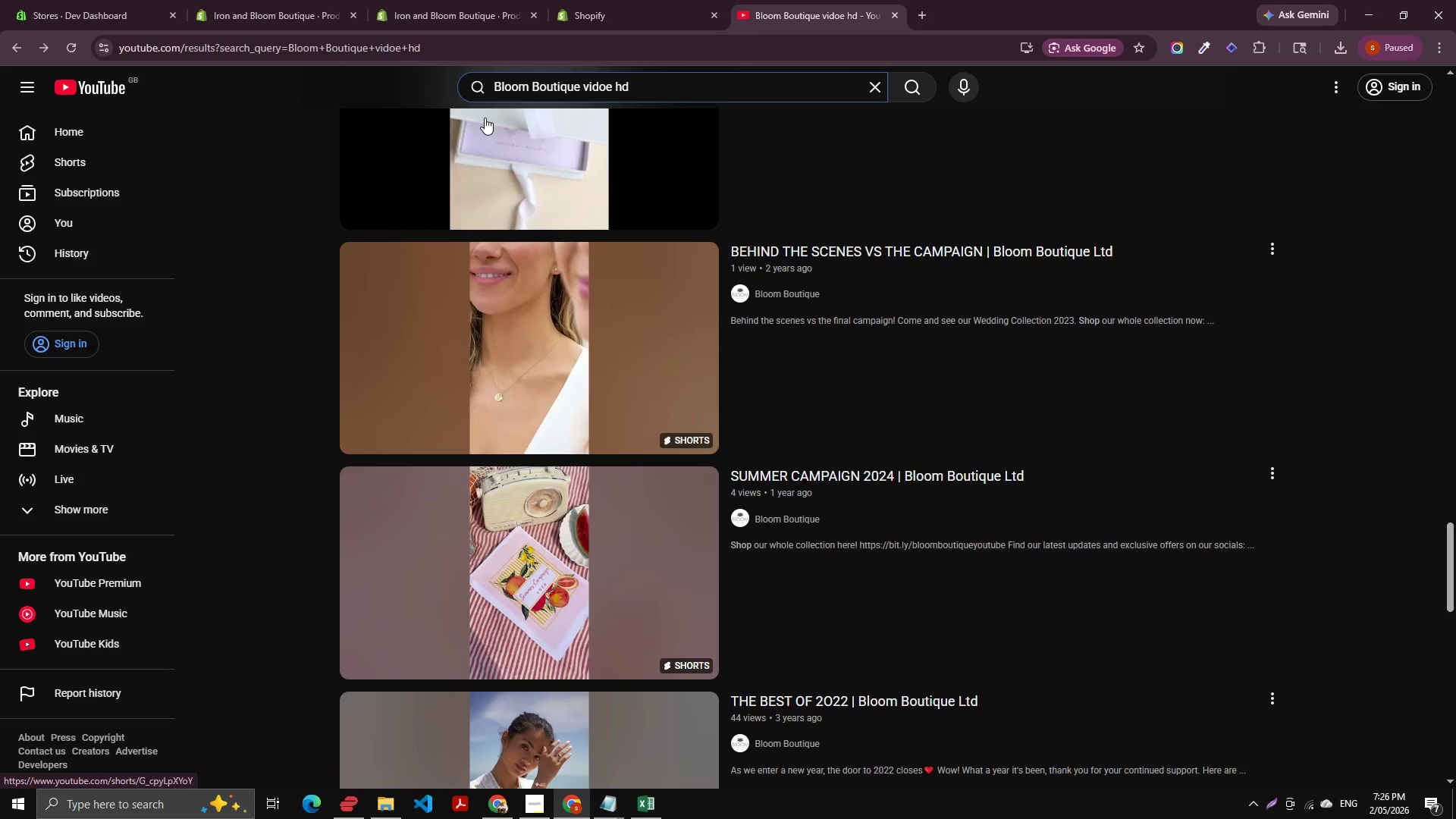 
type(Irom)
key(Backspace)
type(n )
 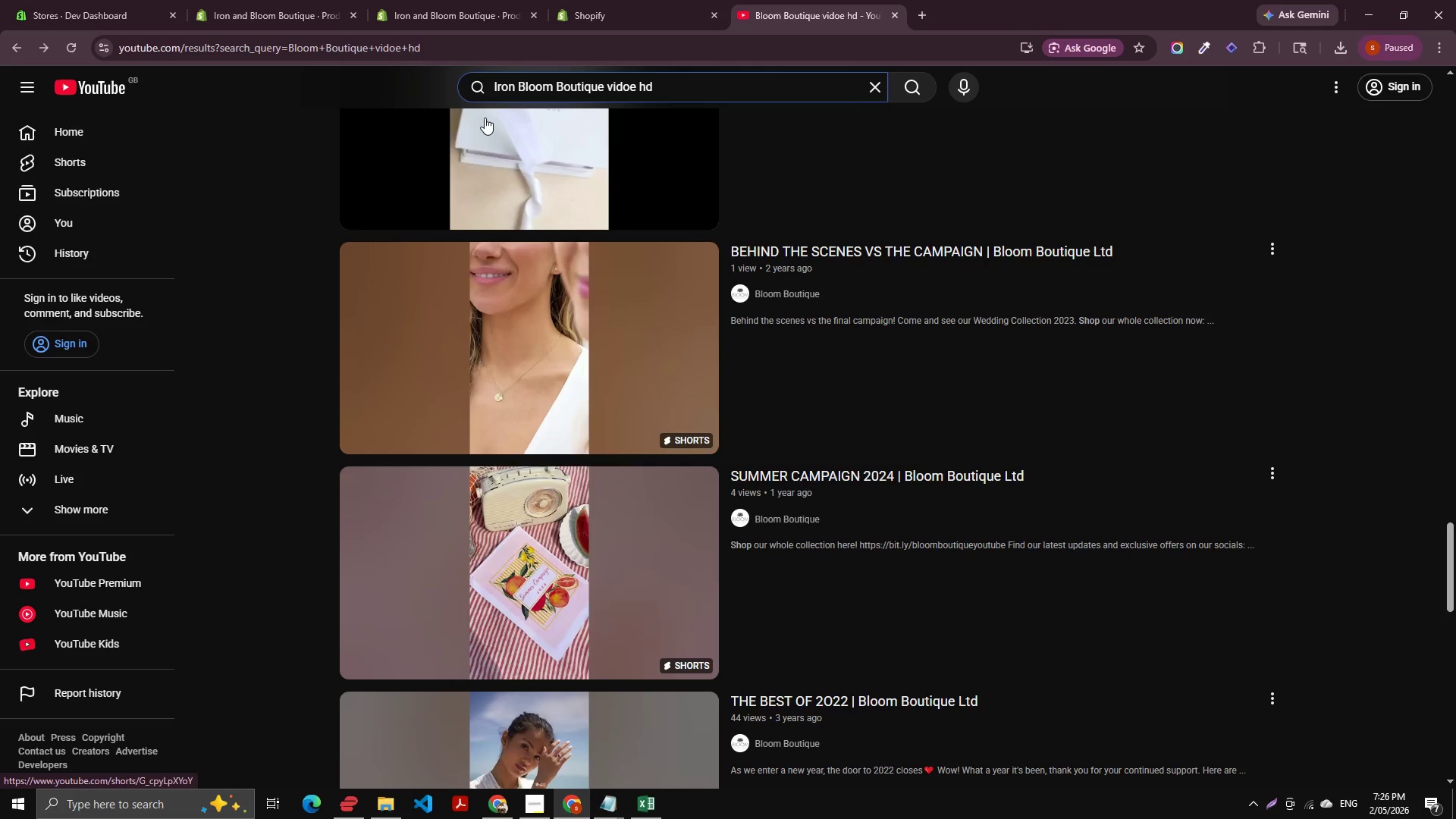 
hold_key(key=ShiftLeft, duration=1.5)
 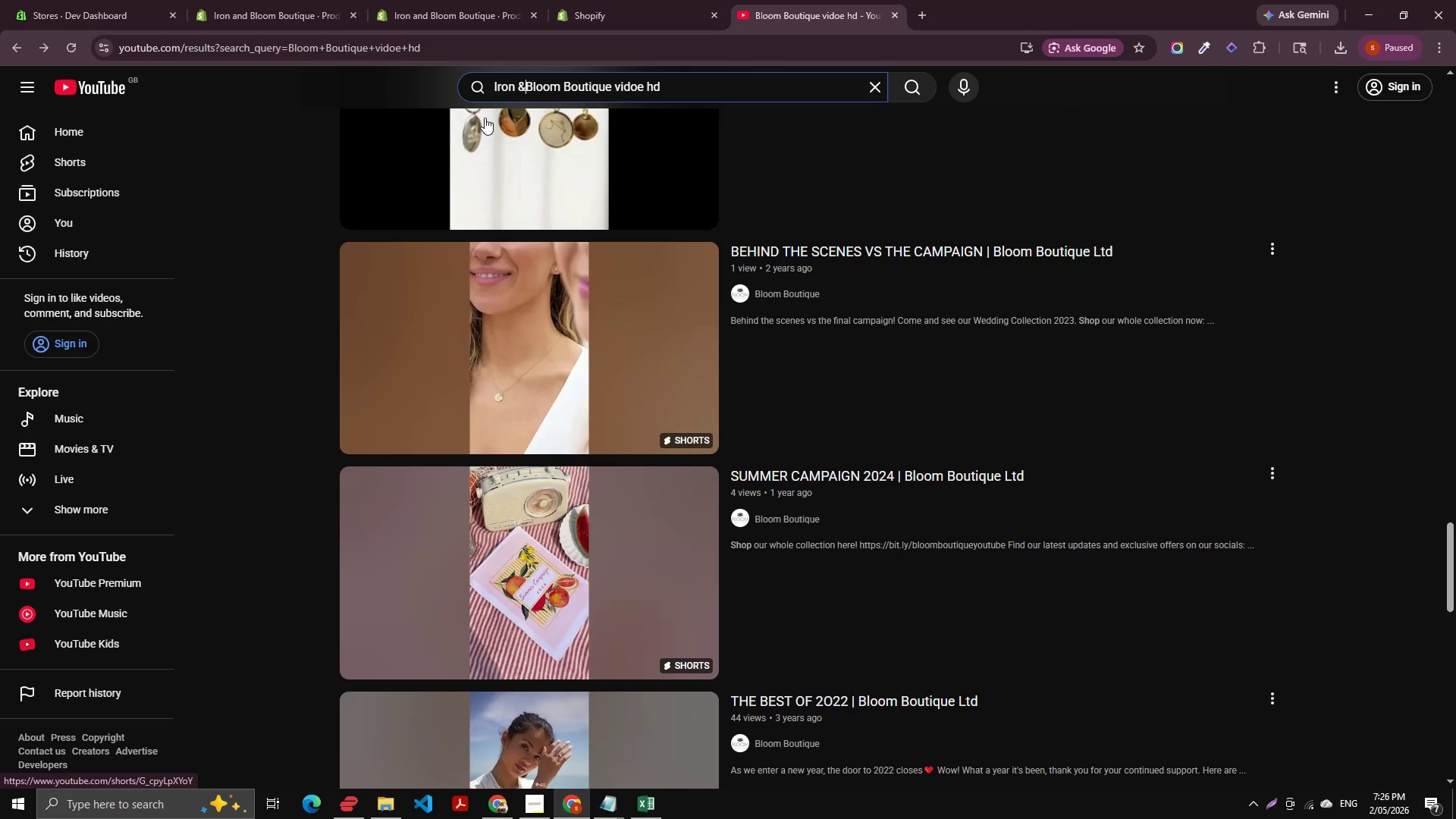 
key(Shift+7)